 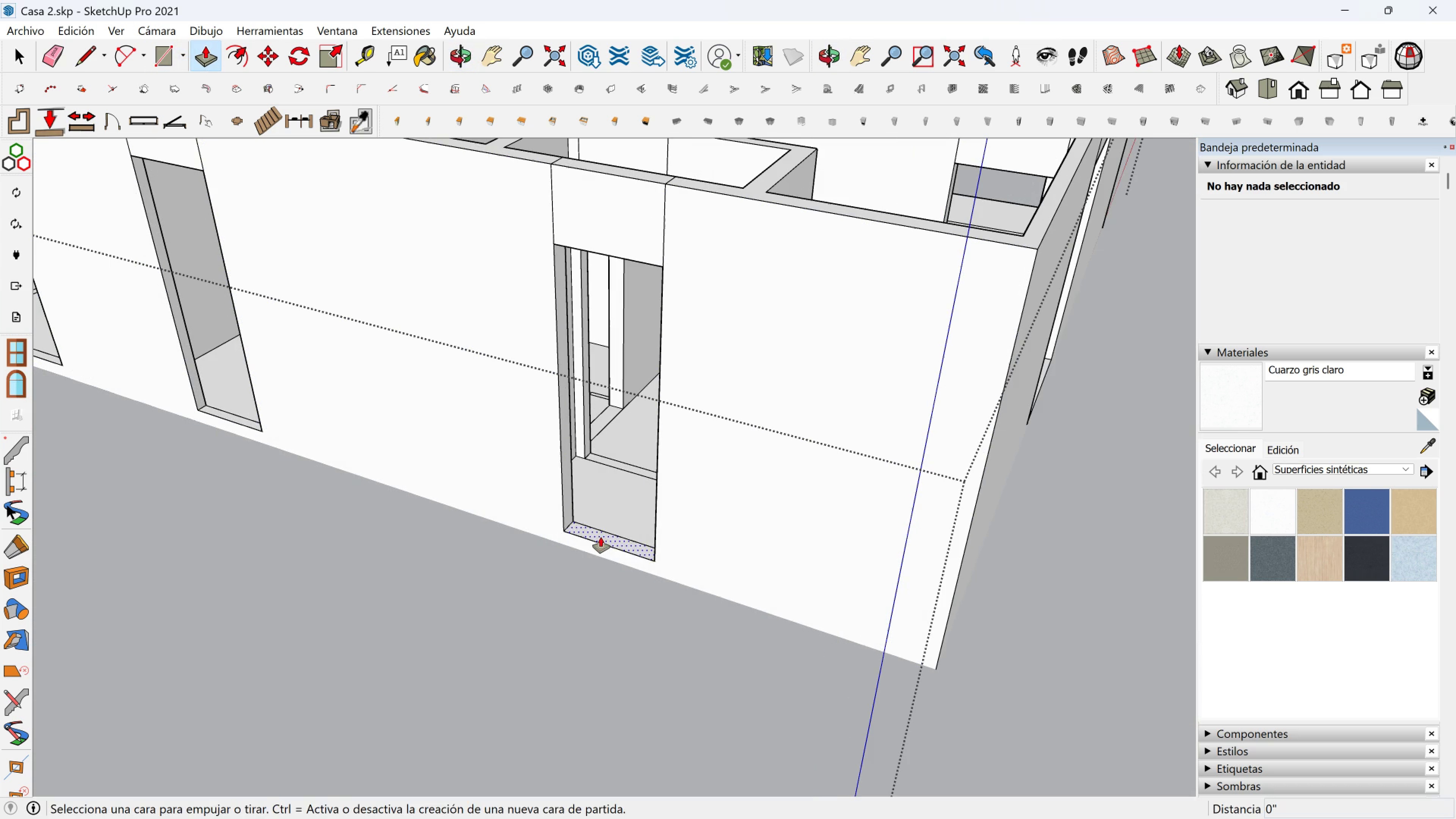 
left_click([601, 537])
 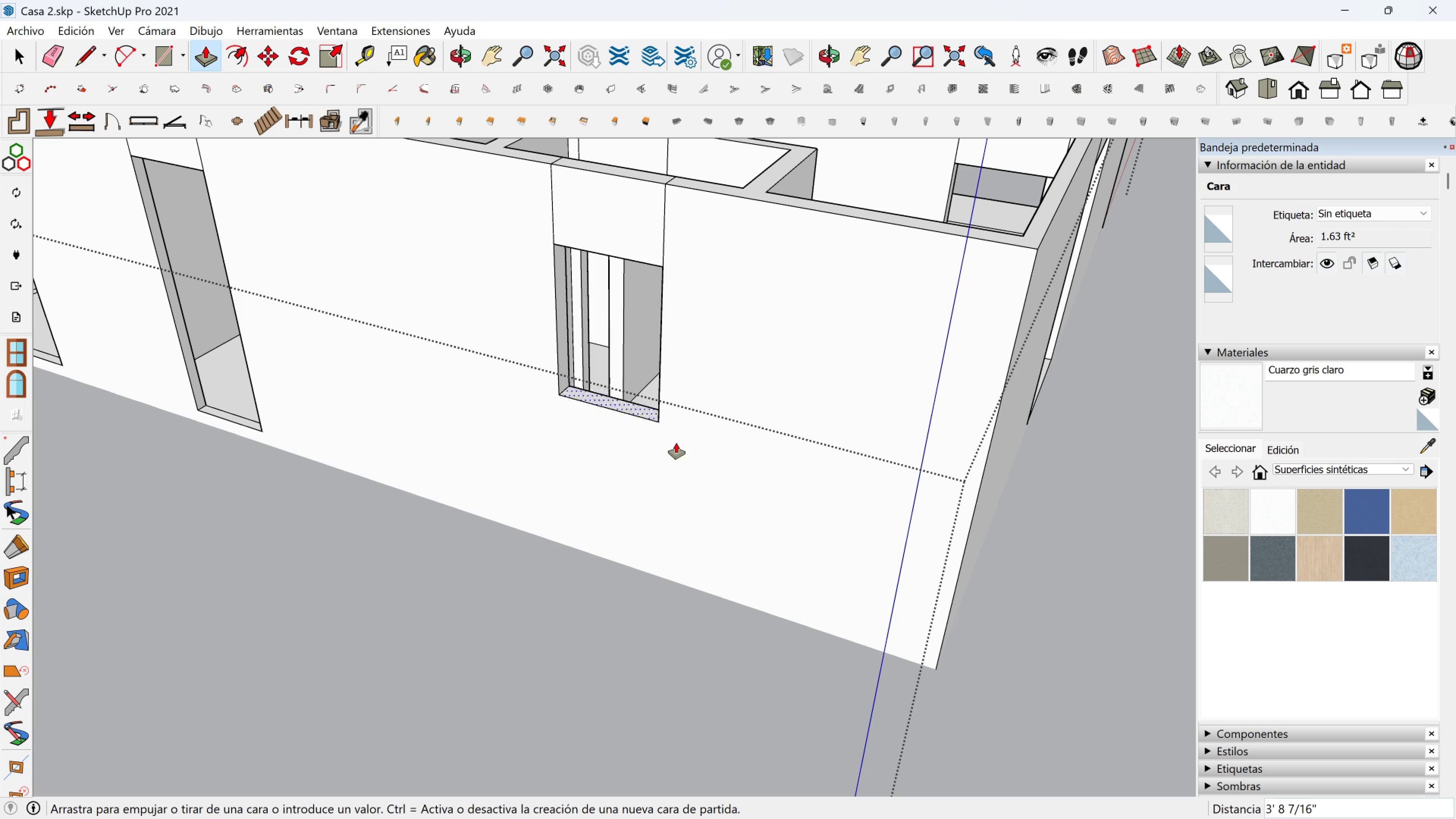 
type(36 36)
 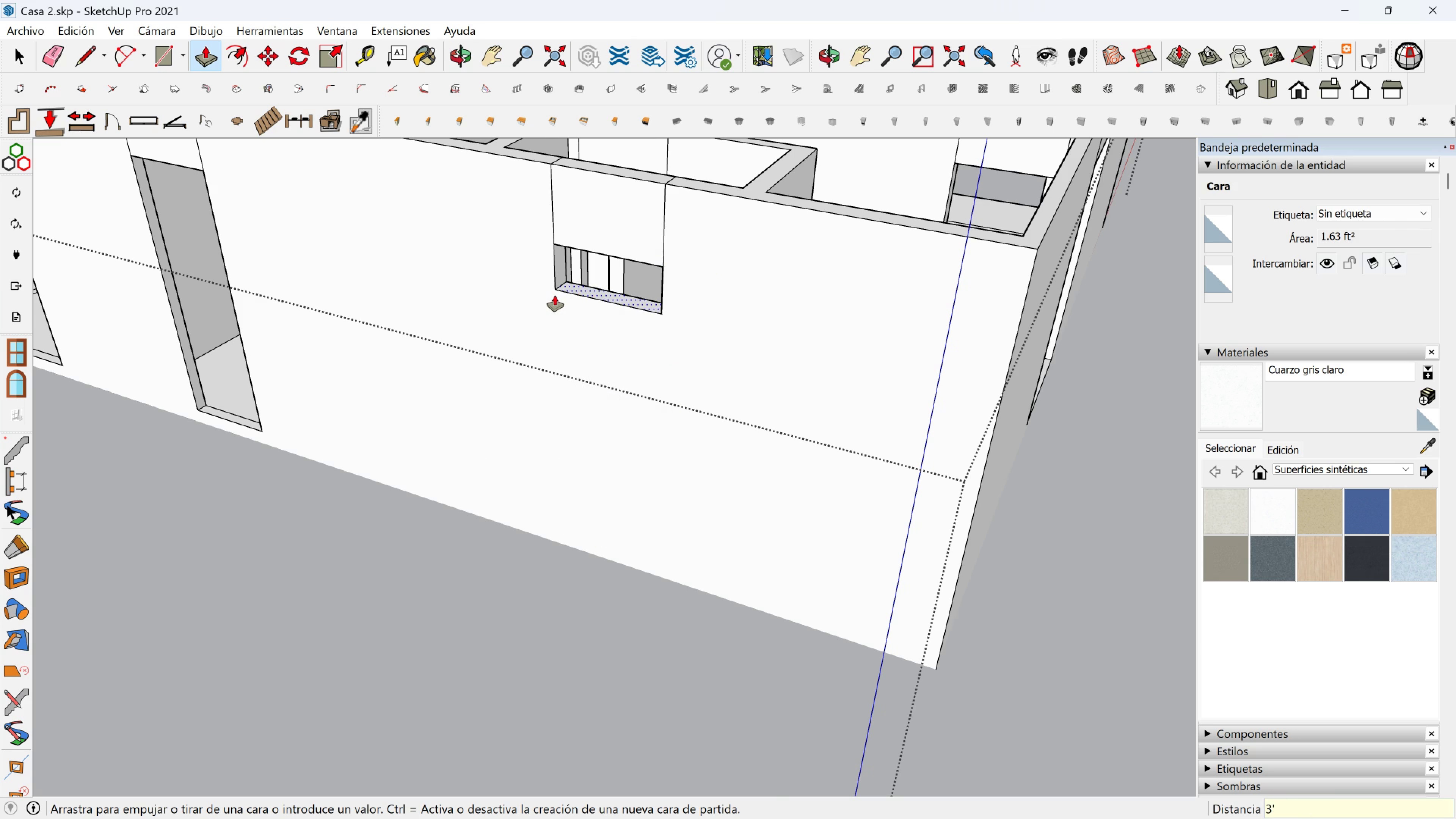 
key(Enter)
 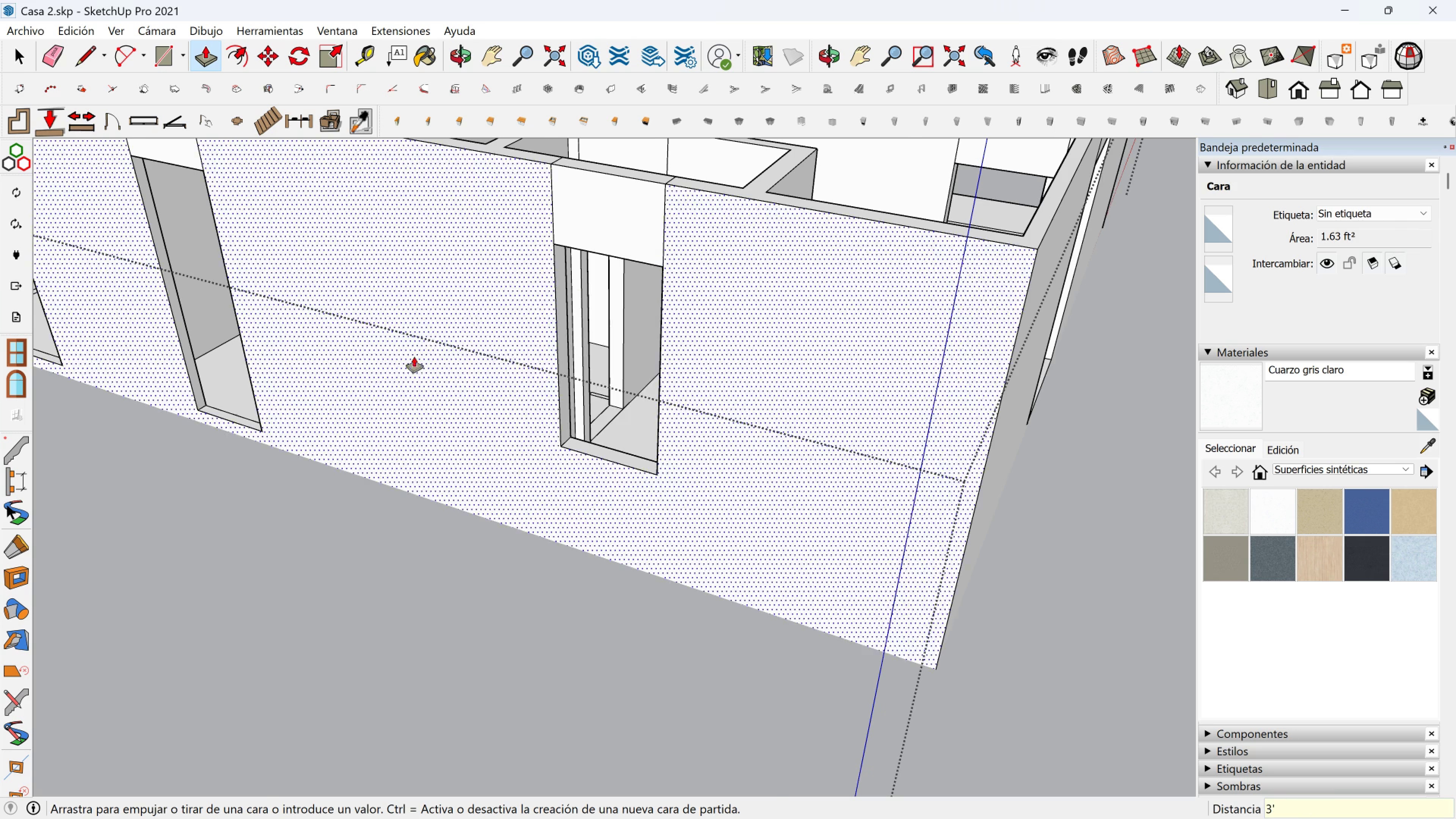 
scroll: coordinate [390, 373], scroll_direction: down, amount: 1.0
 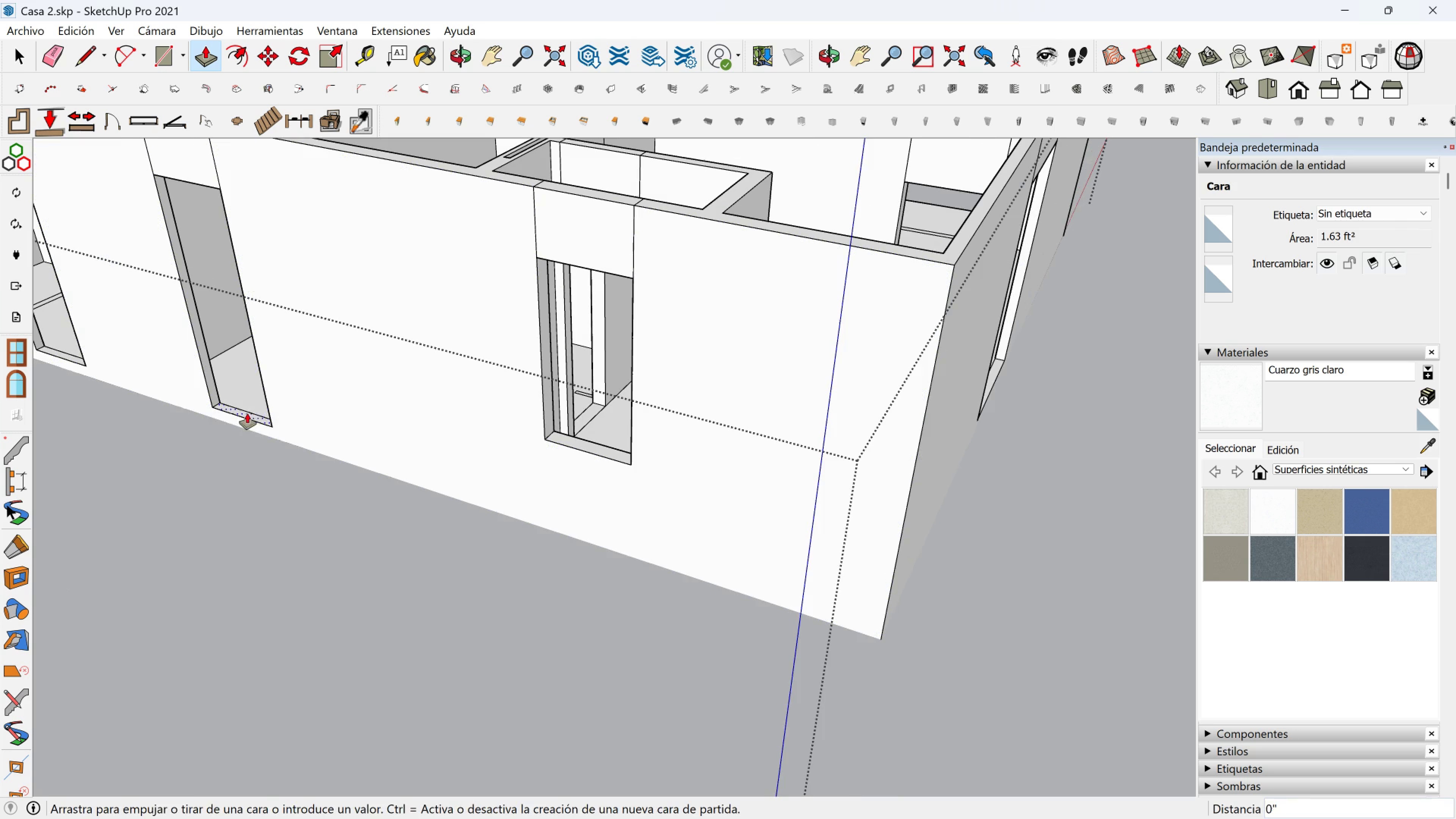 
left_click([247, 413])
 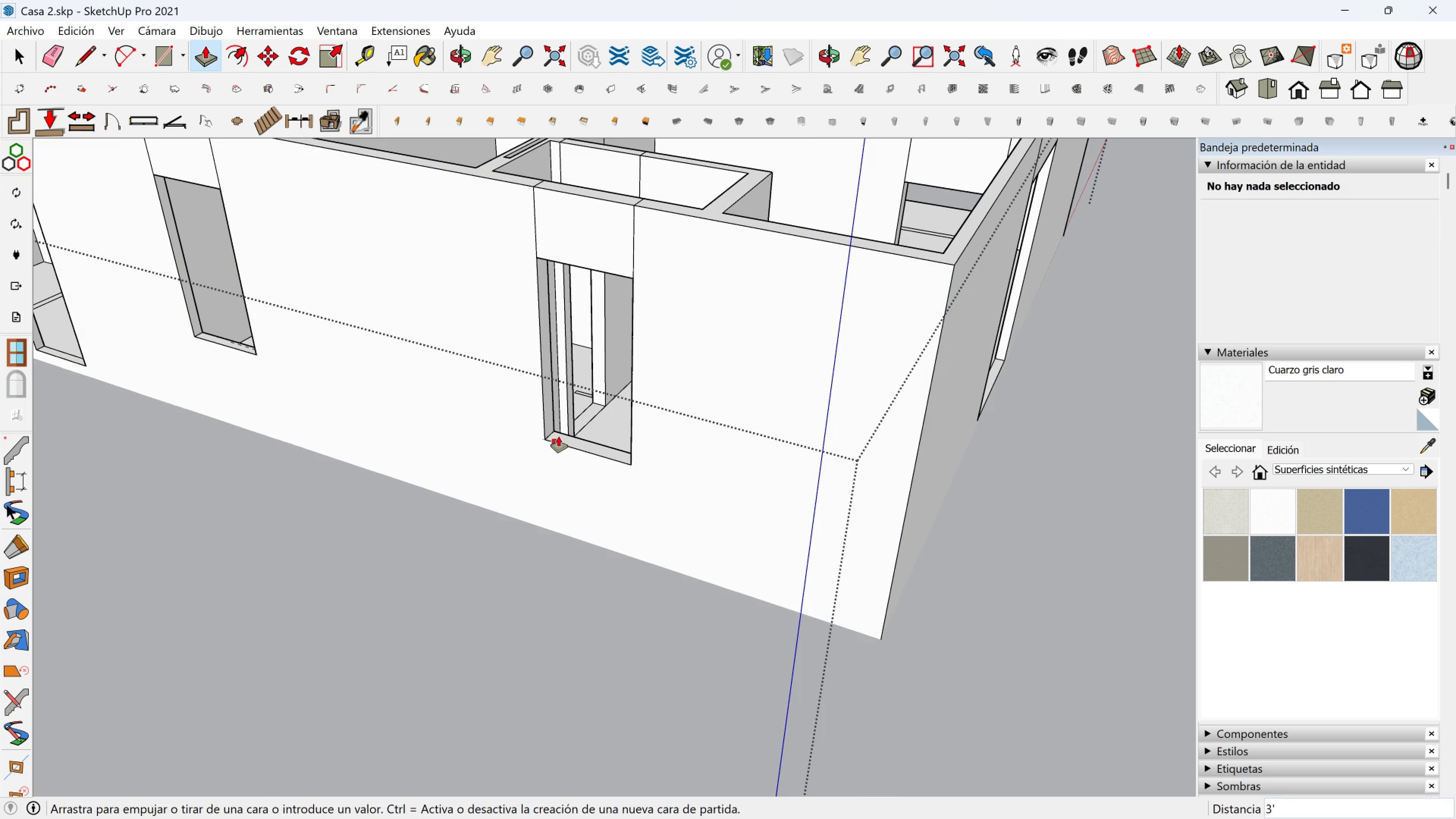 
left_click([559, 436])